 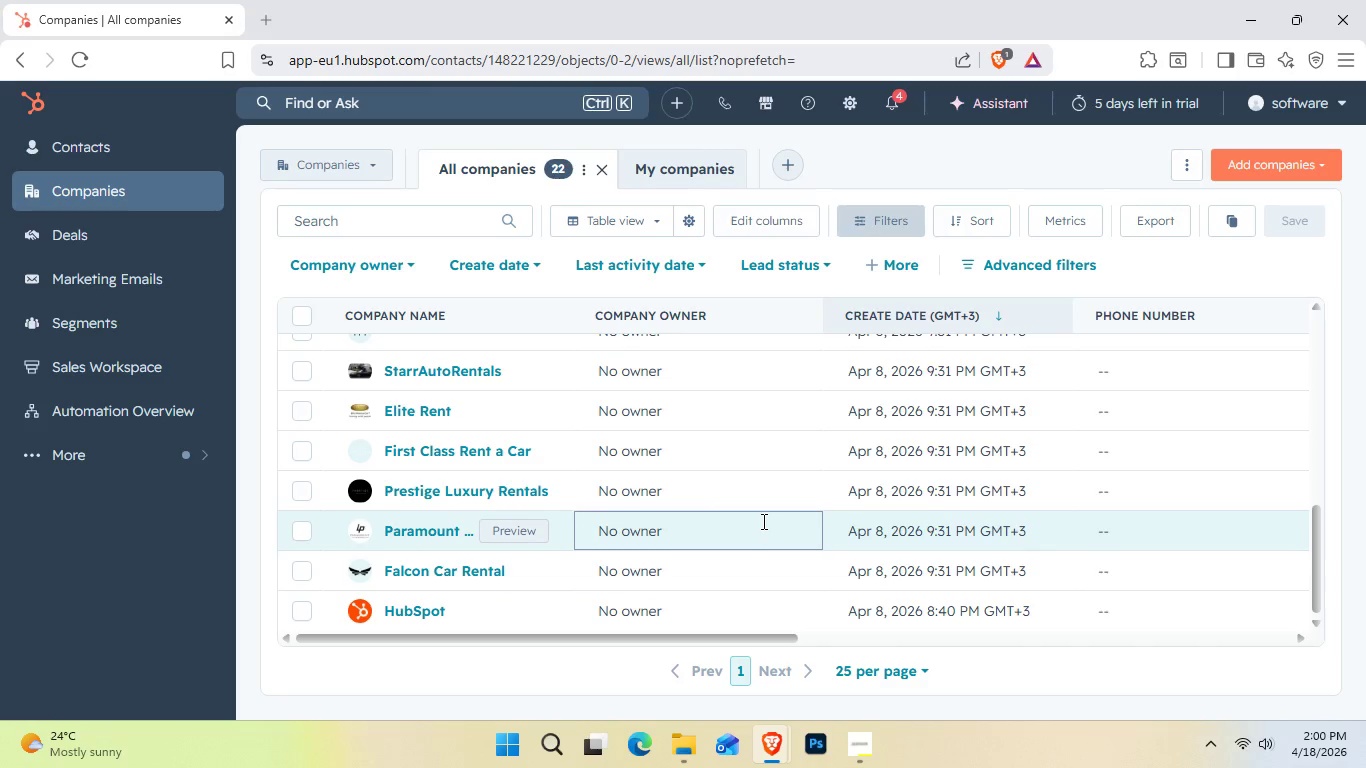 
scroll: coordinate [998, 488], scroll_direction: up, amount: 2.0
 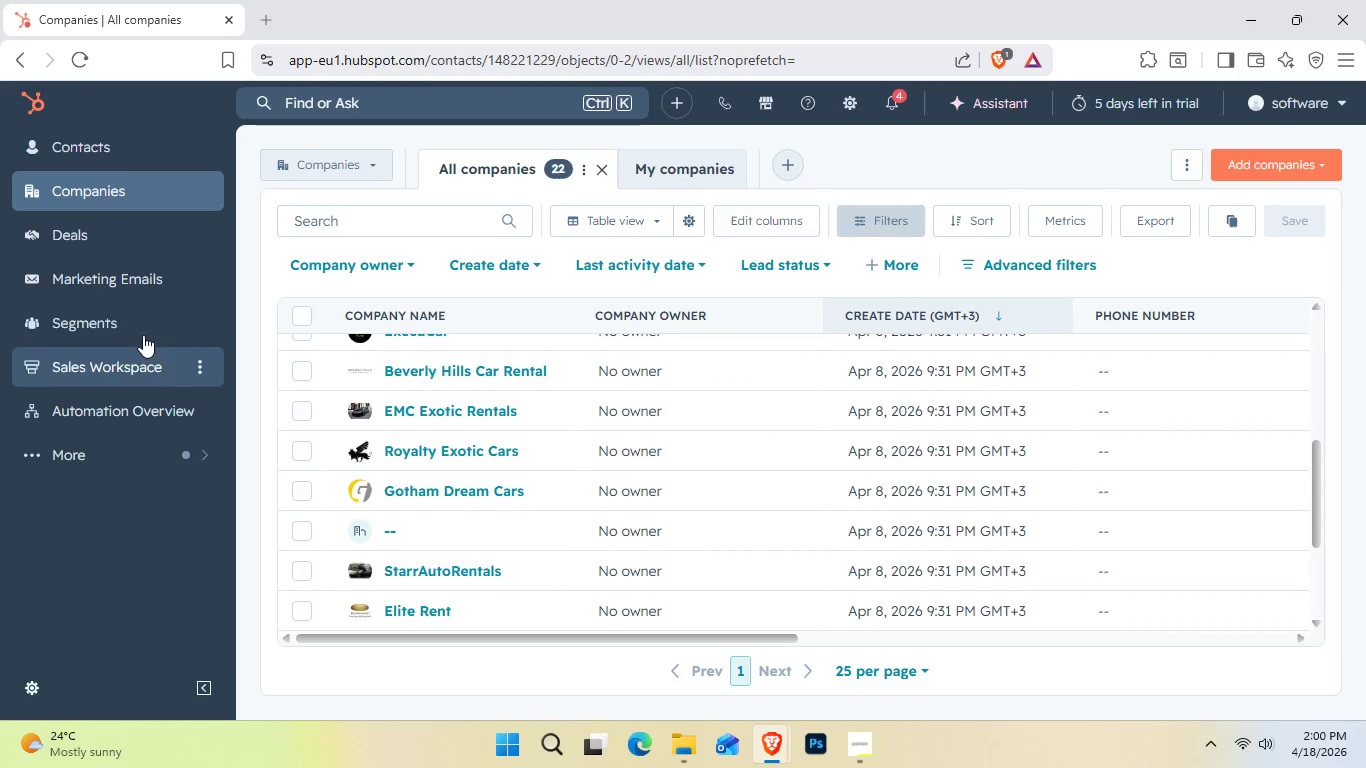 
left_click([123, 246])
 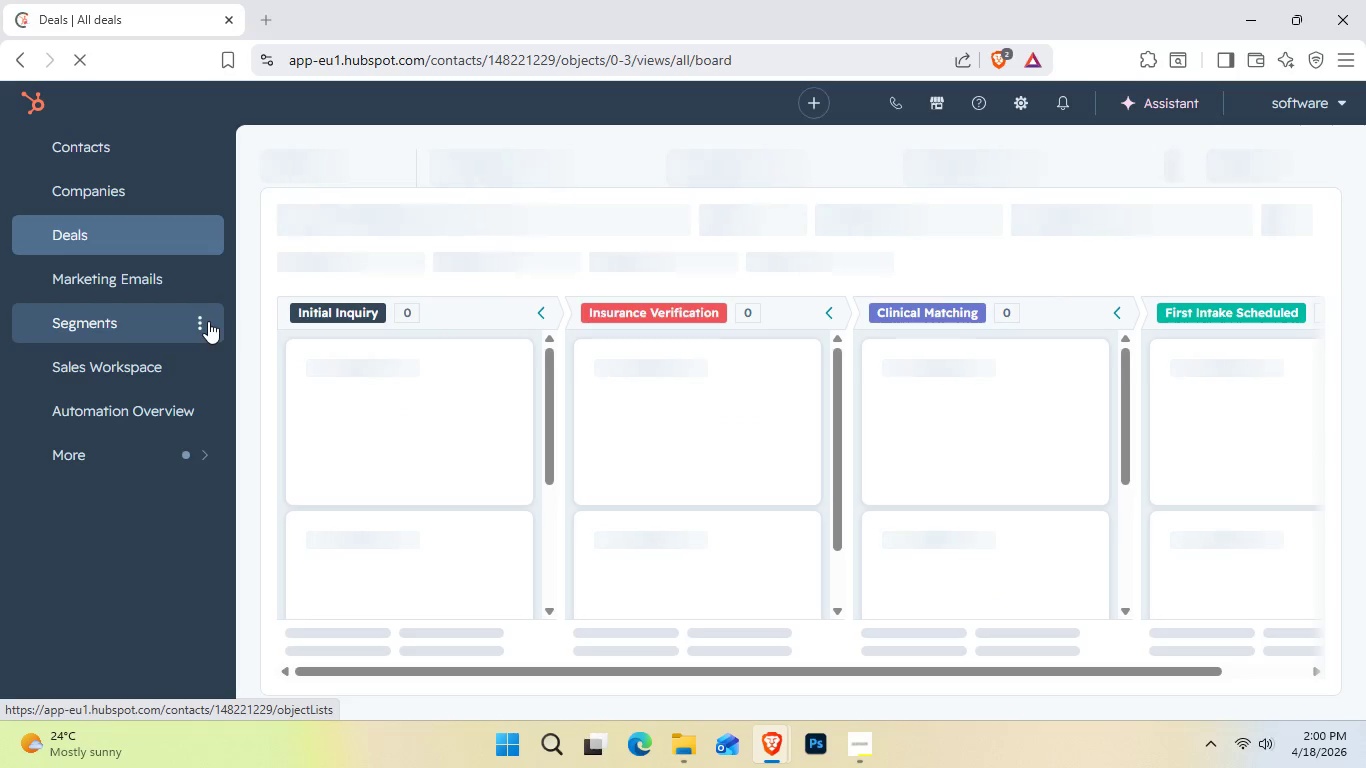 
wait(8.19)
 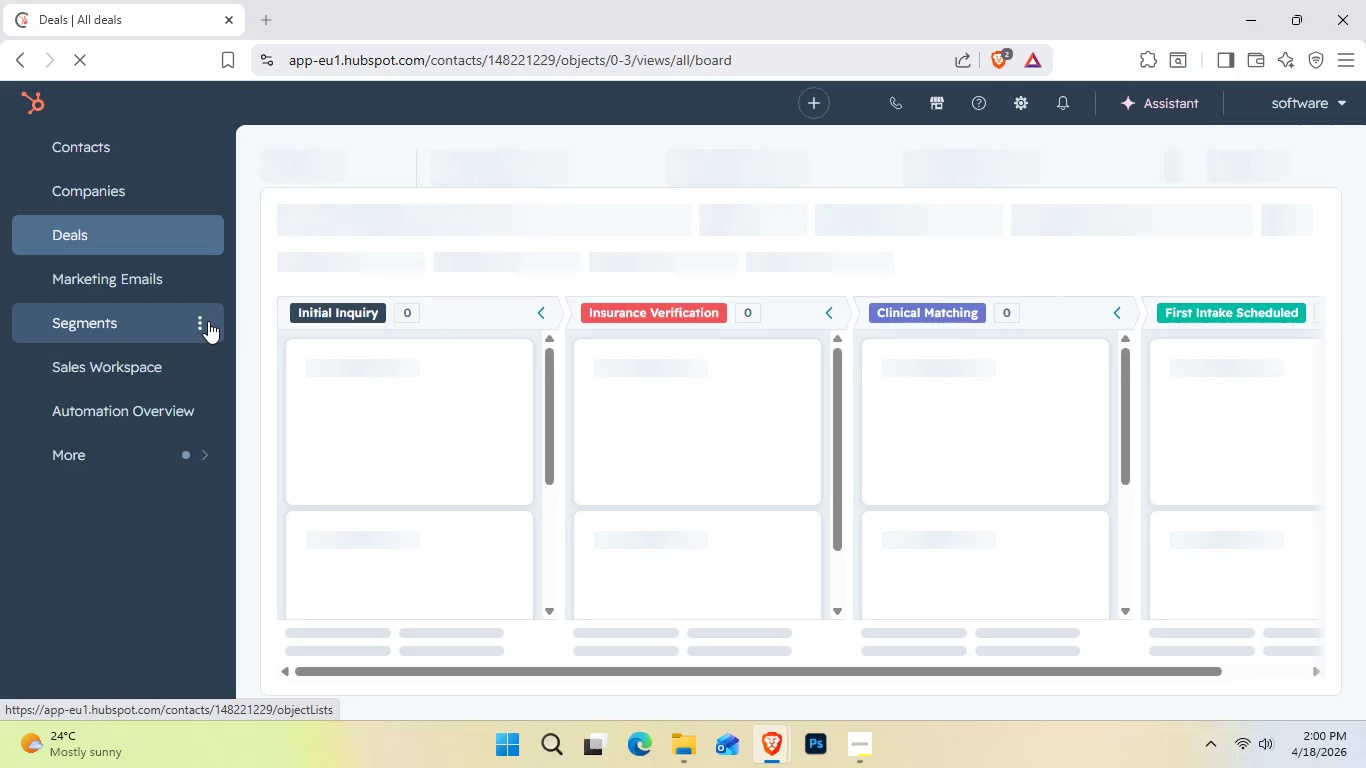 
scroll: coordinate [472, 413], scroll_direction: down, amount: 5.0
 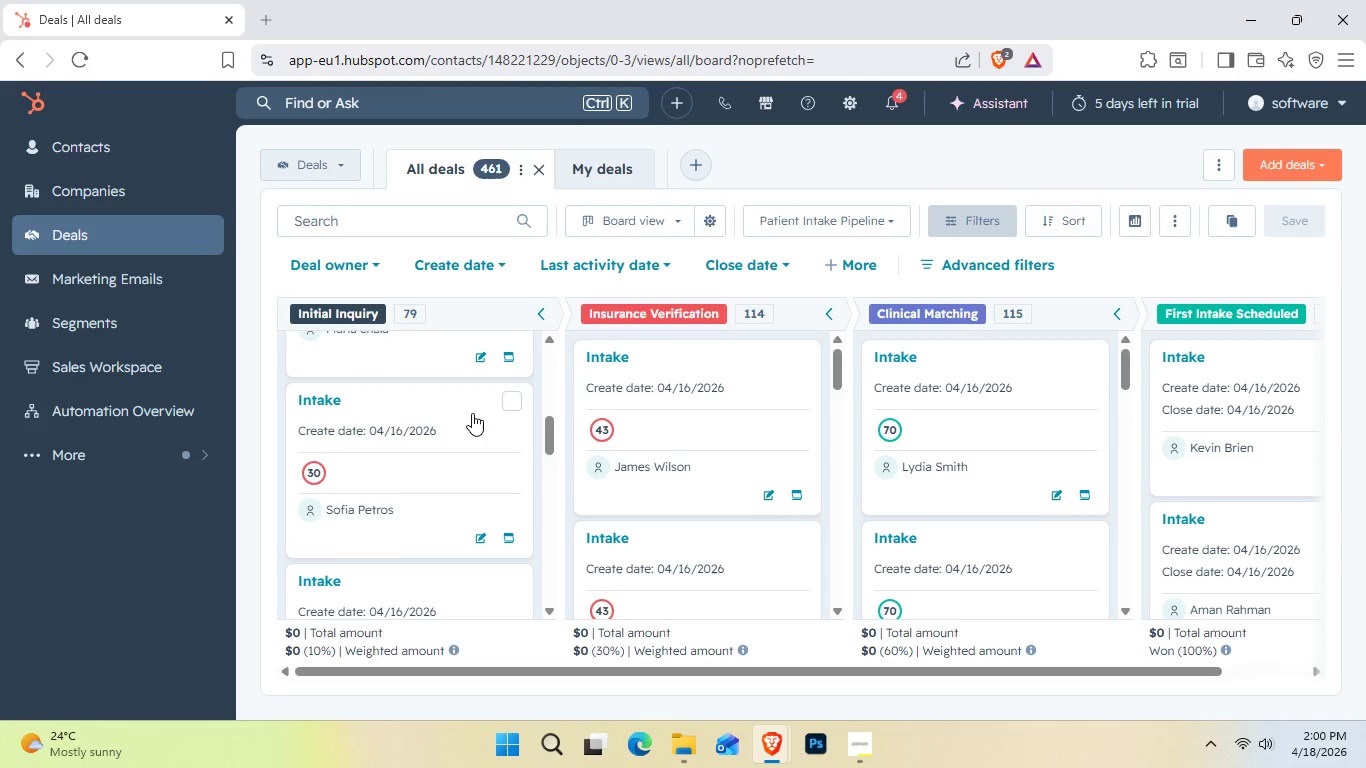 
scroll: coordinate [730, 447], scroll_direction: down, amount: 7.0
 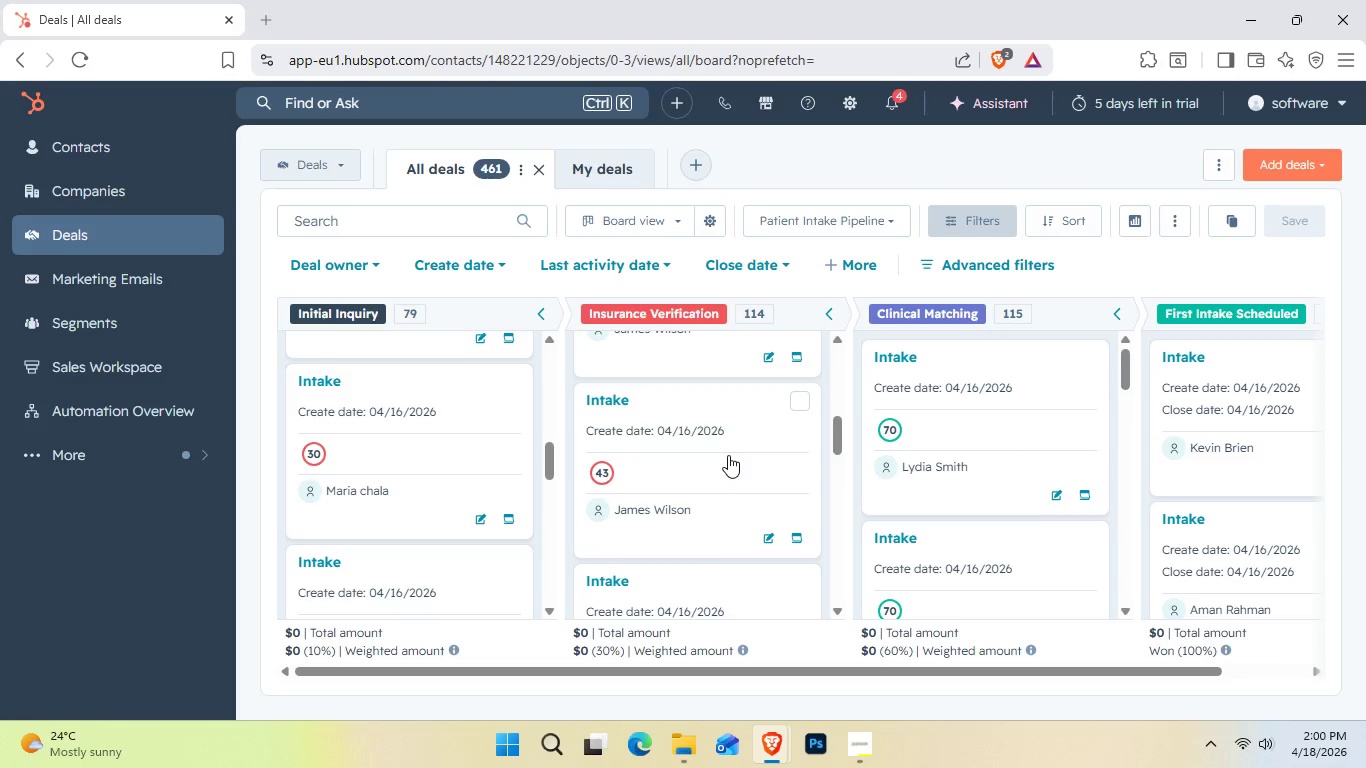 
wait(7.92)
 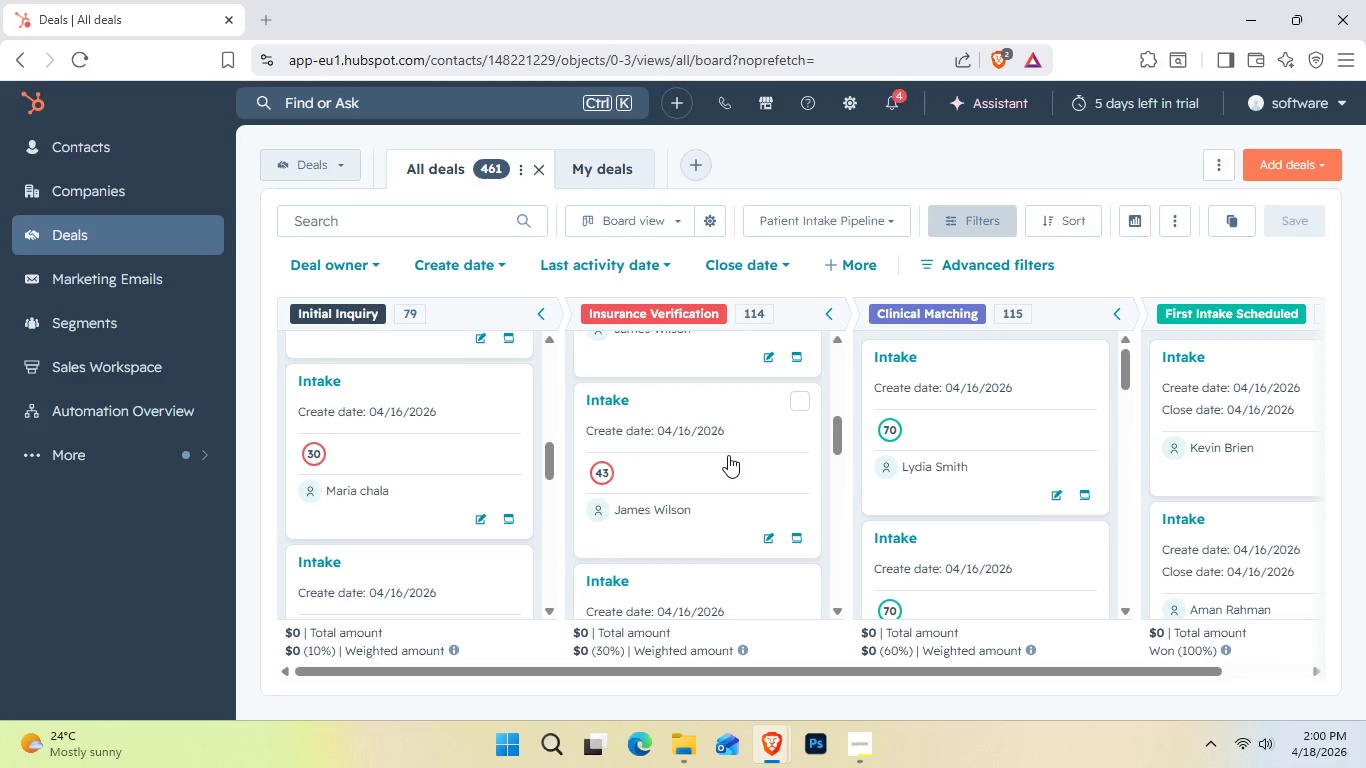 
scroll: coordinate [726, 458], scroll_direction: down, amount: 5.0
 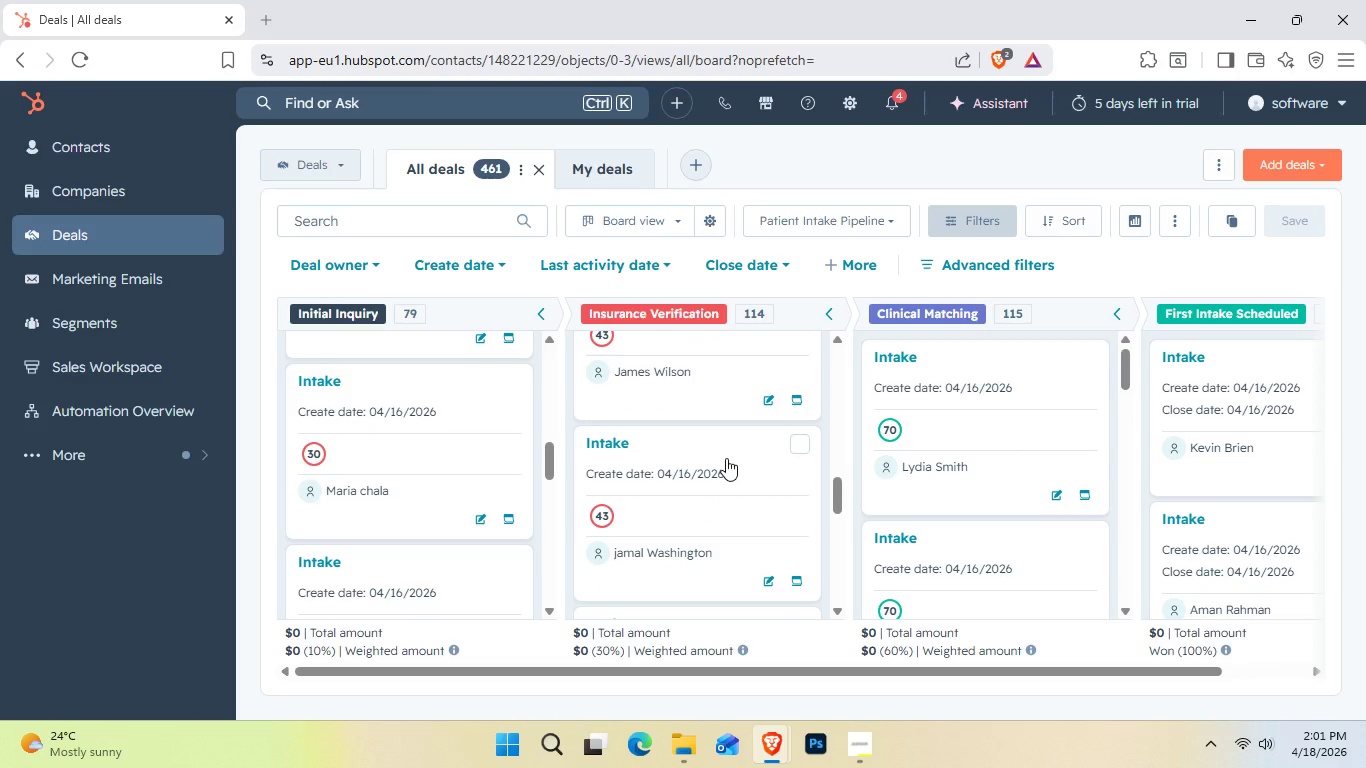 
scroll: coordinate [924, 419], scroll_direction: down, amount: 3.0
 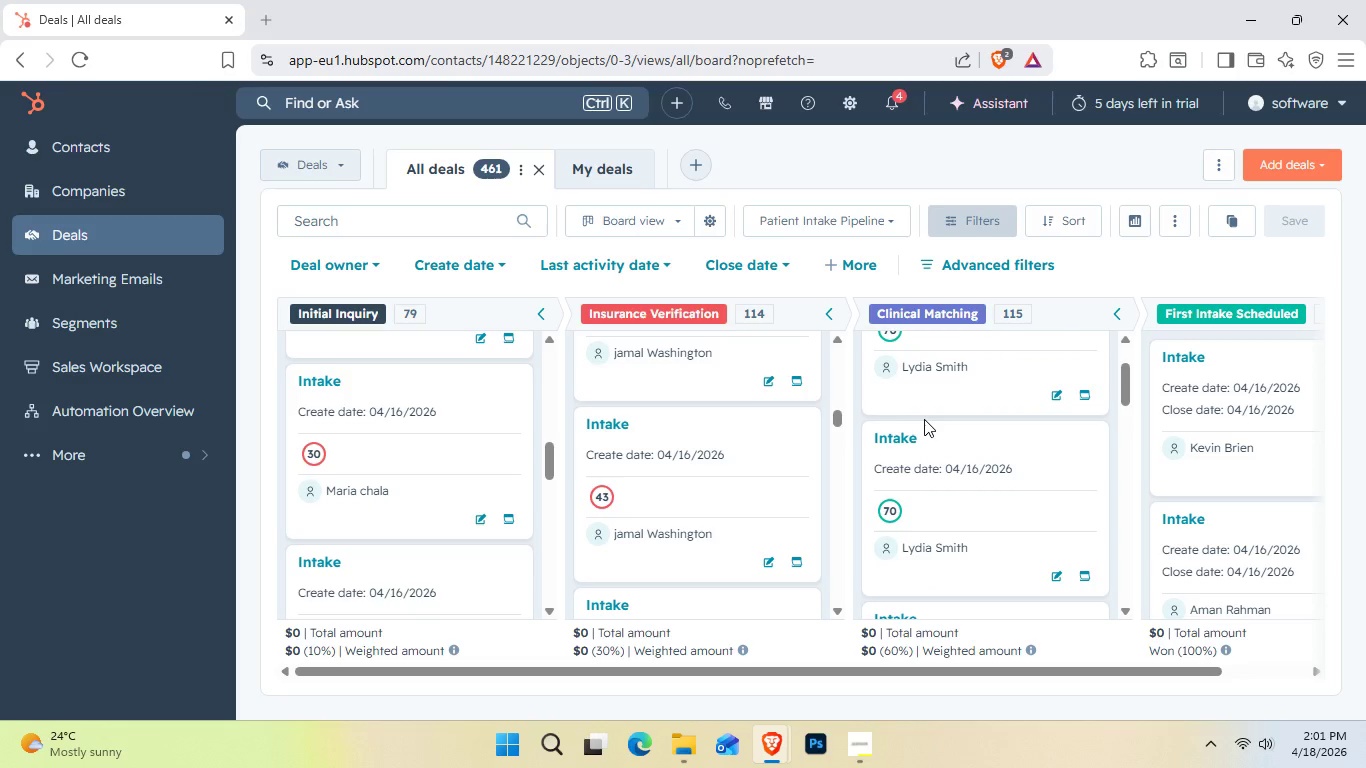 
wait(19.18)
 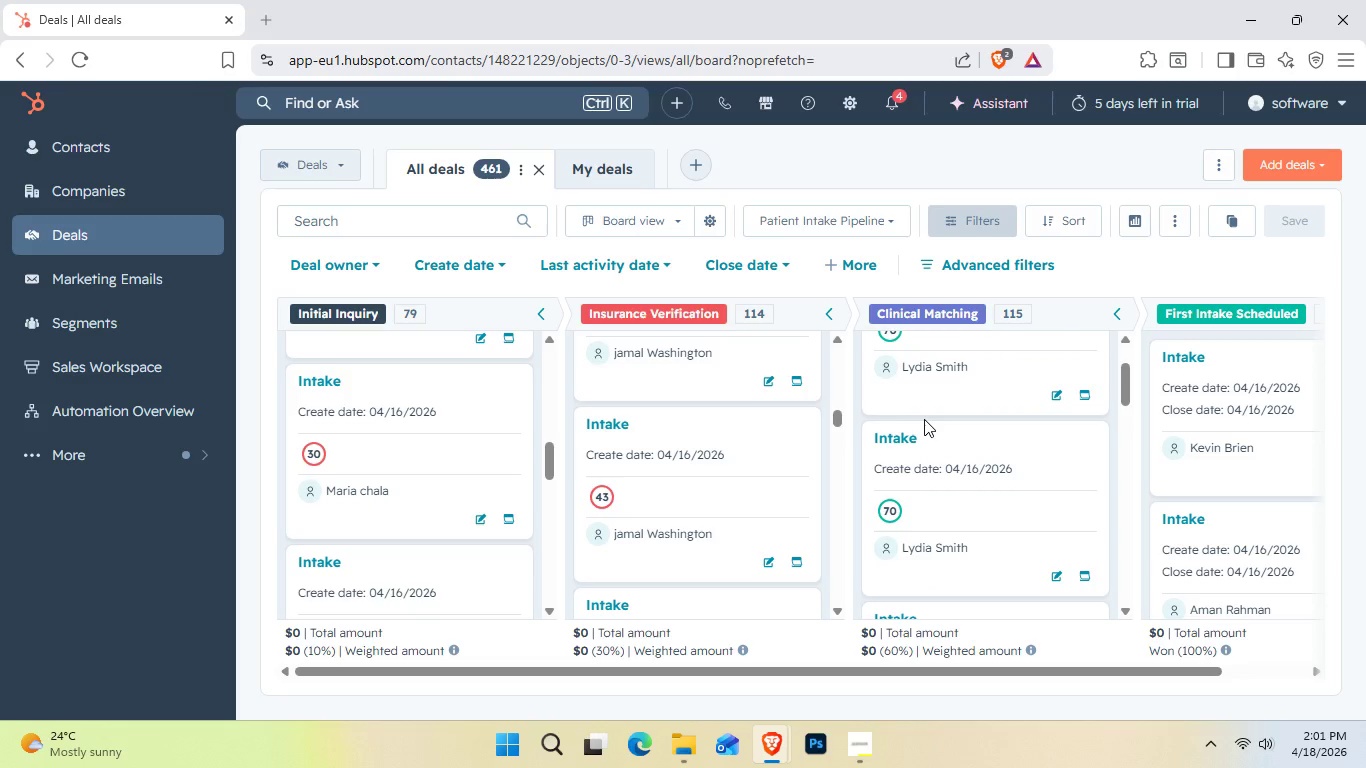 
left_click_drag(start_coordinate=[1131, 382], to_coordinate=[1129, 421])